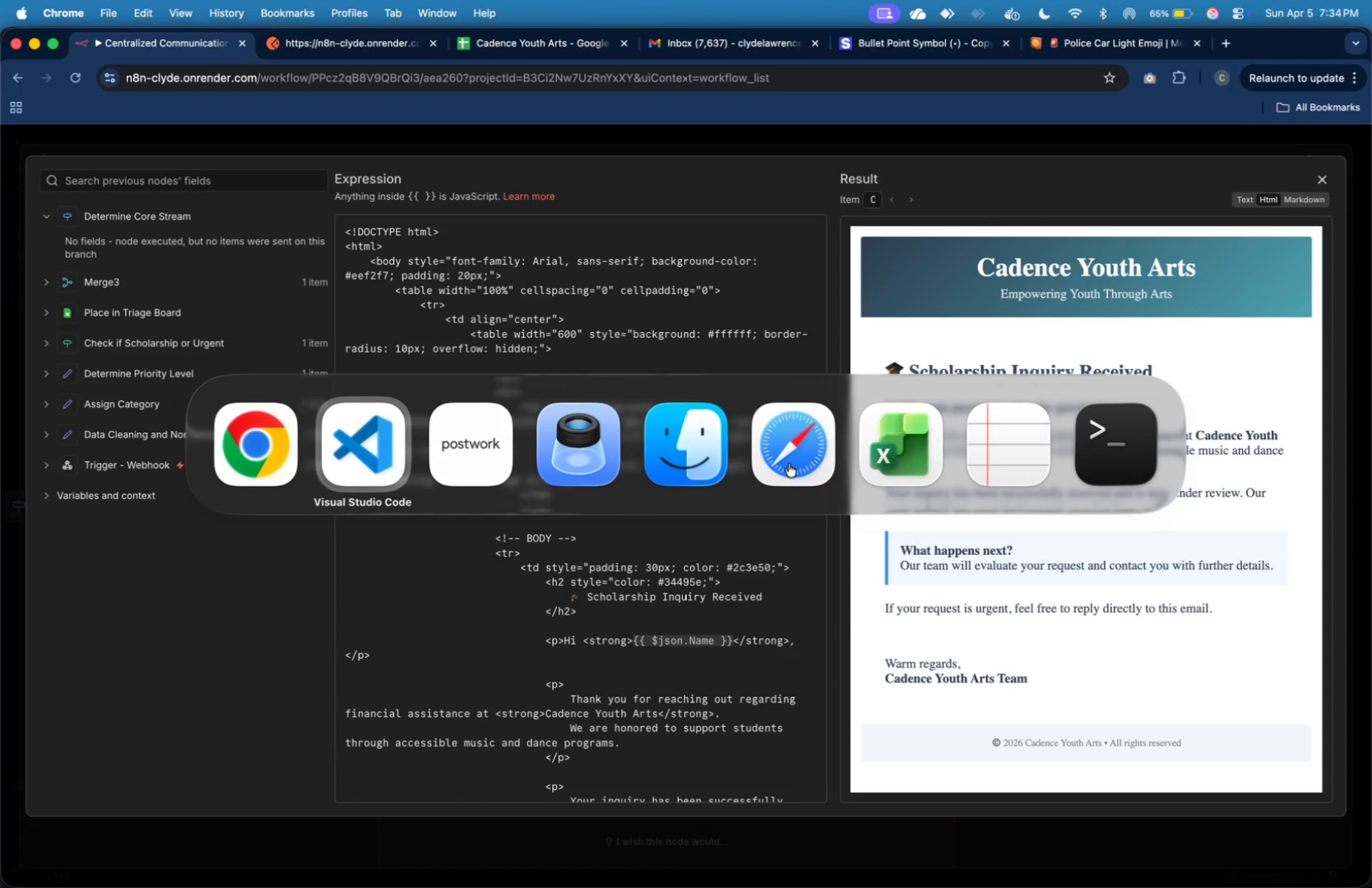 
key(Meta+Tab)